 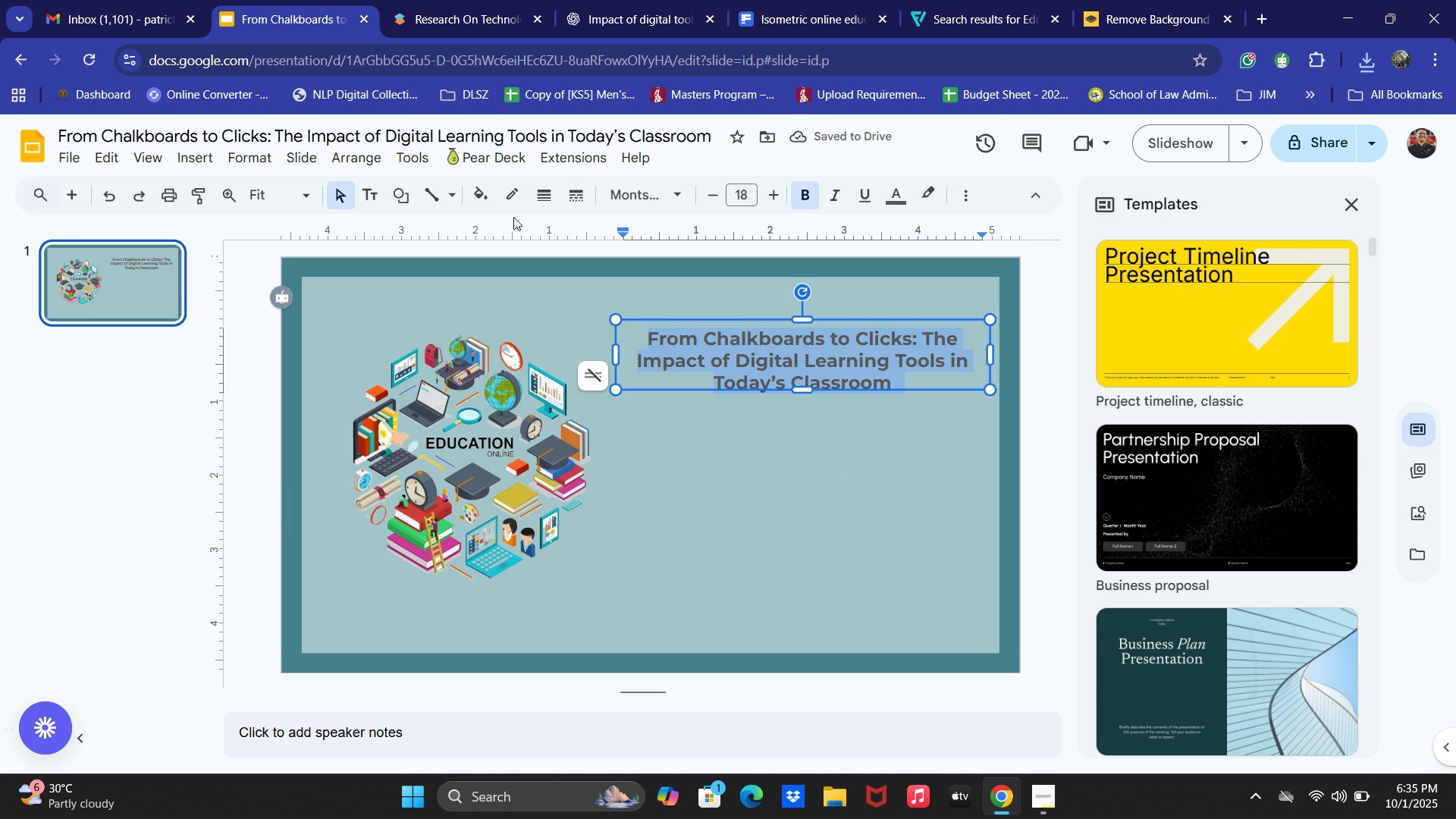 
double_click([768, 194])
 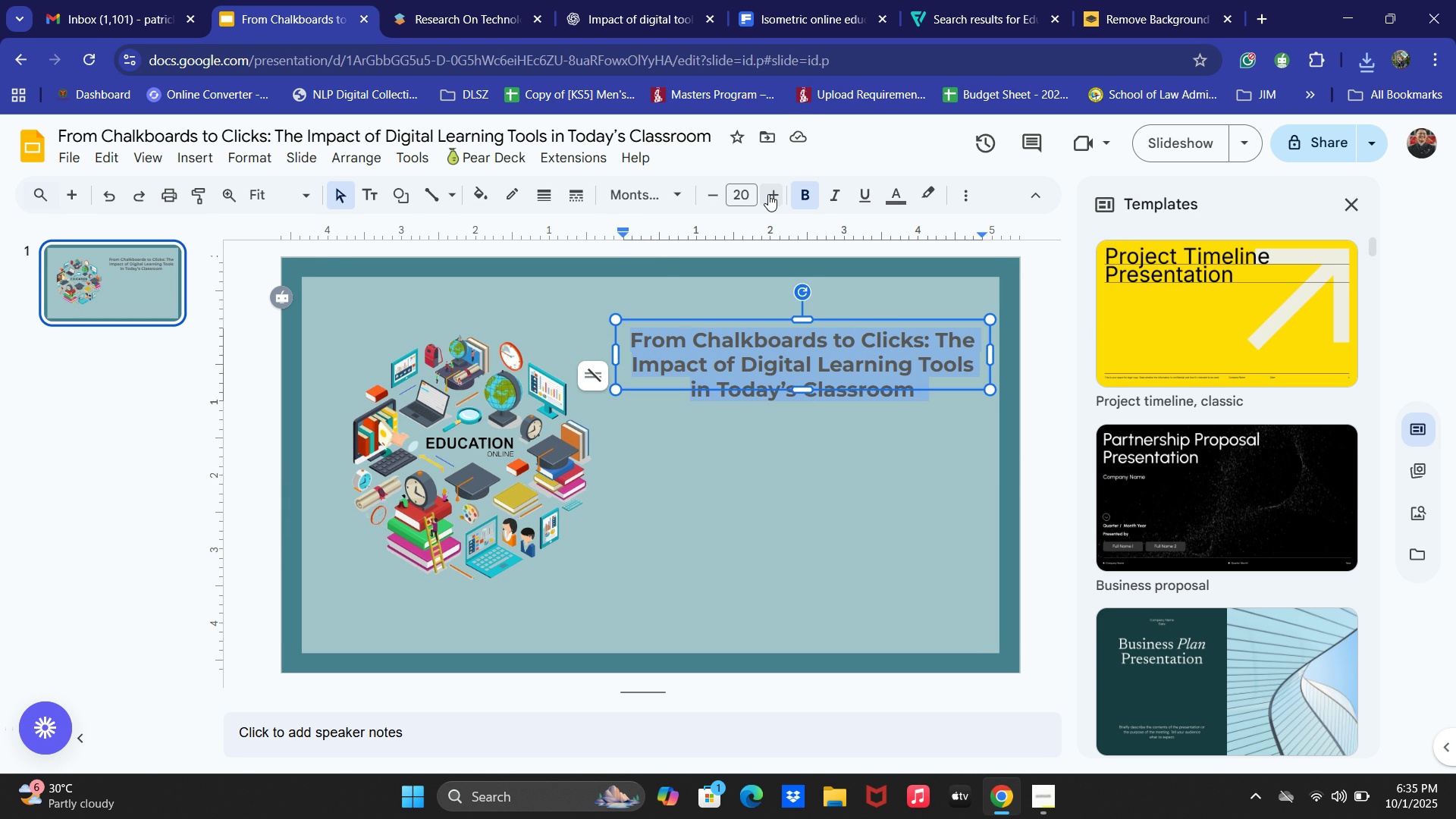 
wait(6.5)
 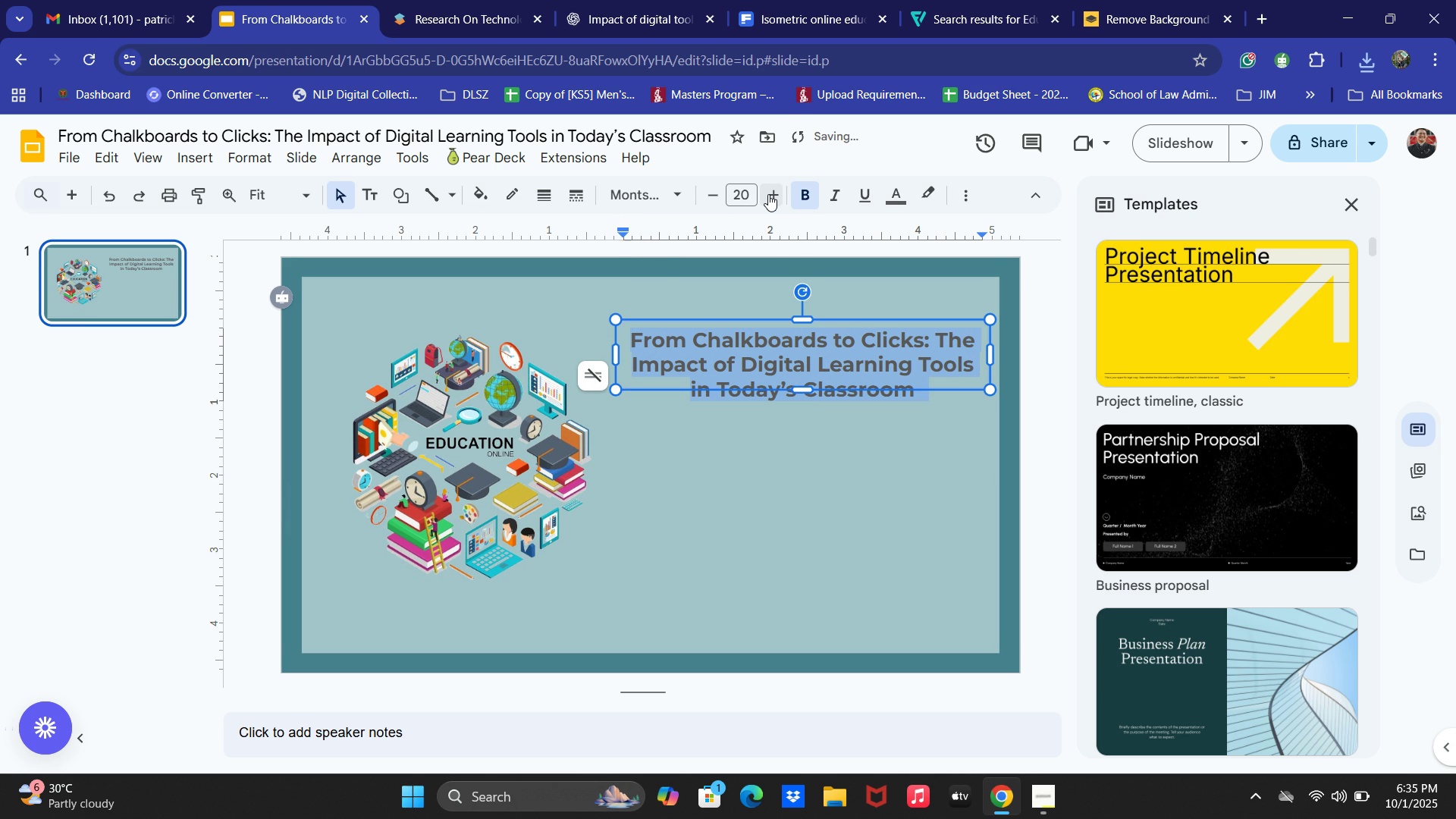 
left_click([799, 470])
 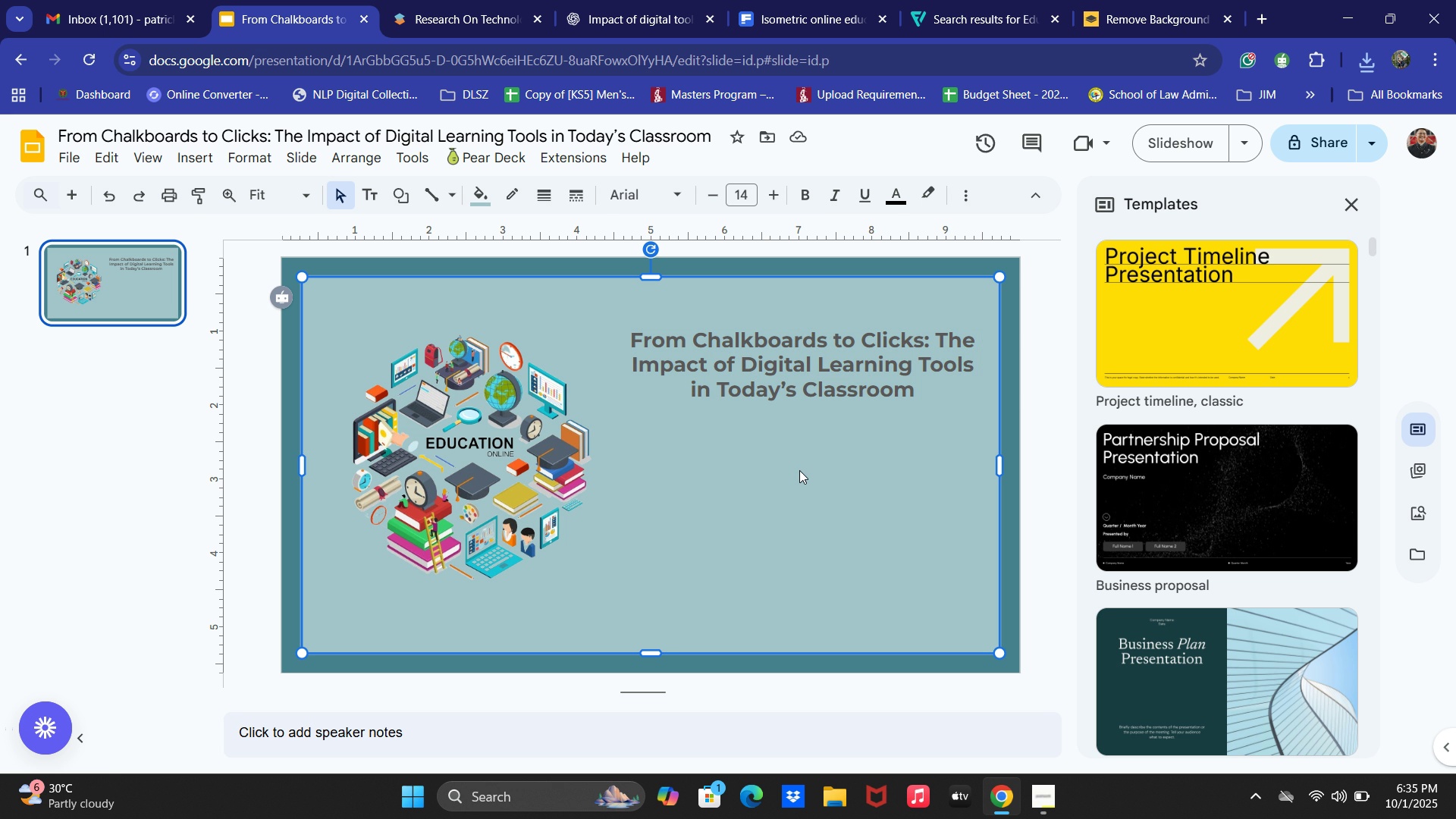 
wait(12.61)
 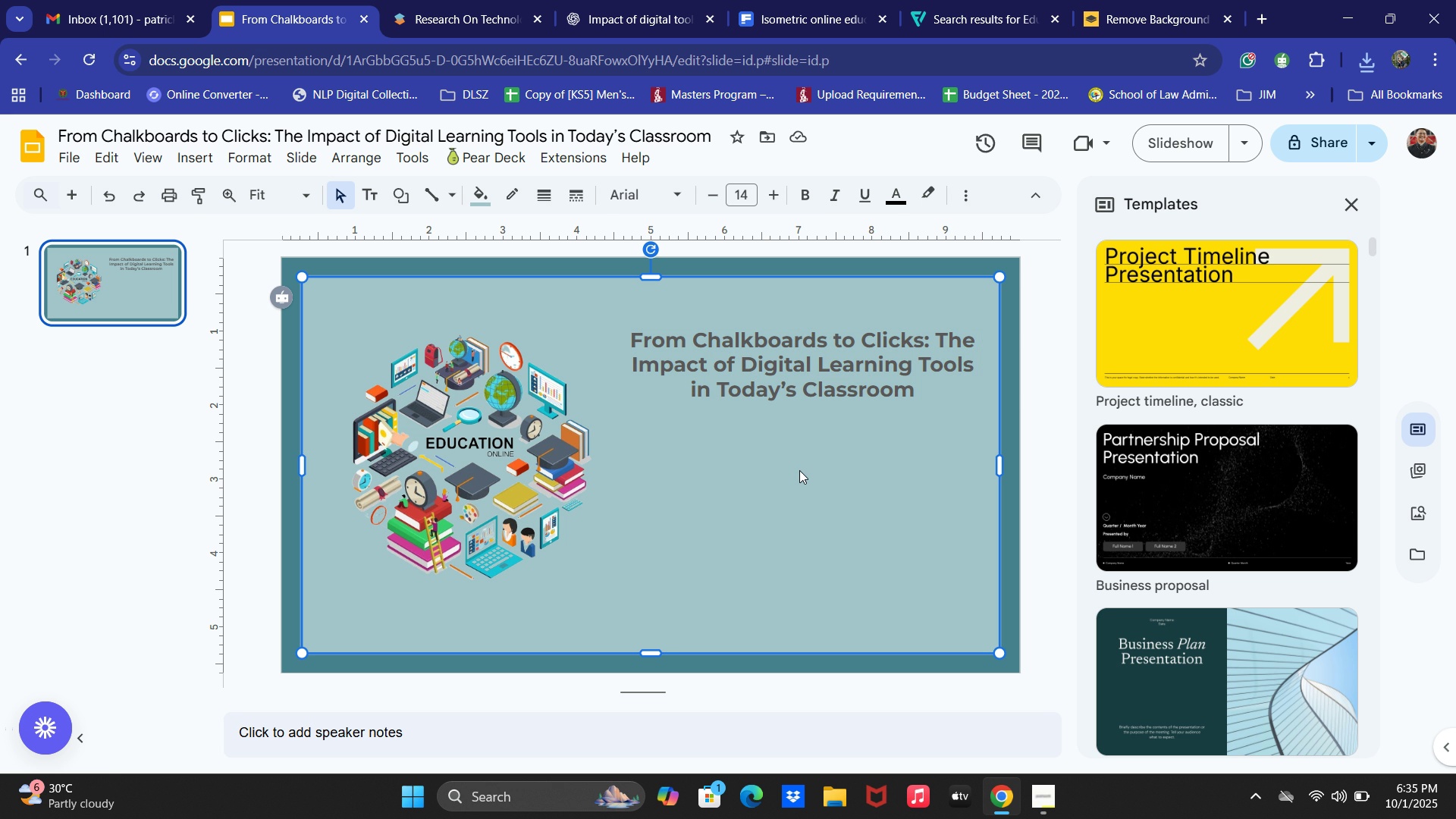 
left_click([494, 429])
 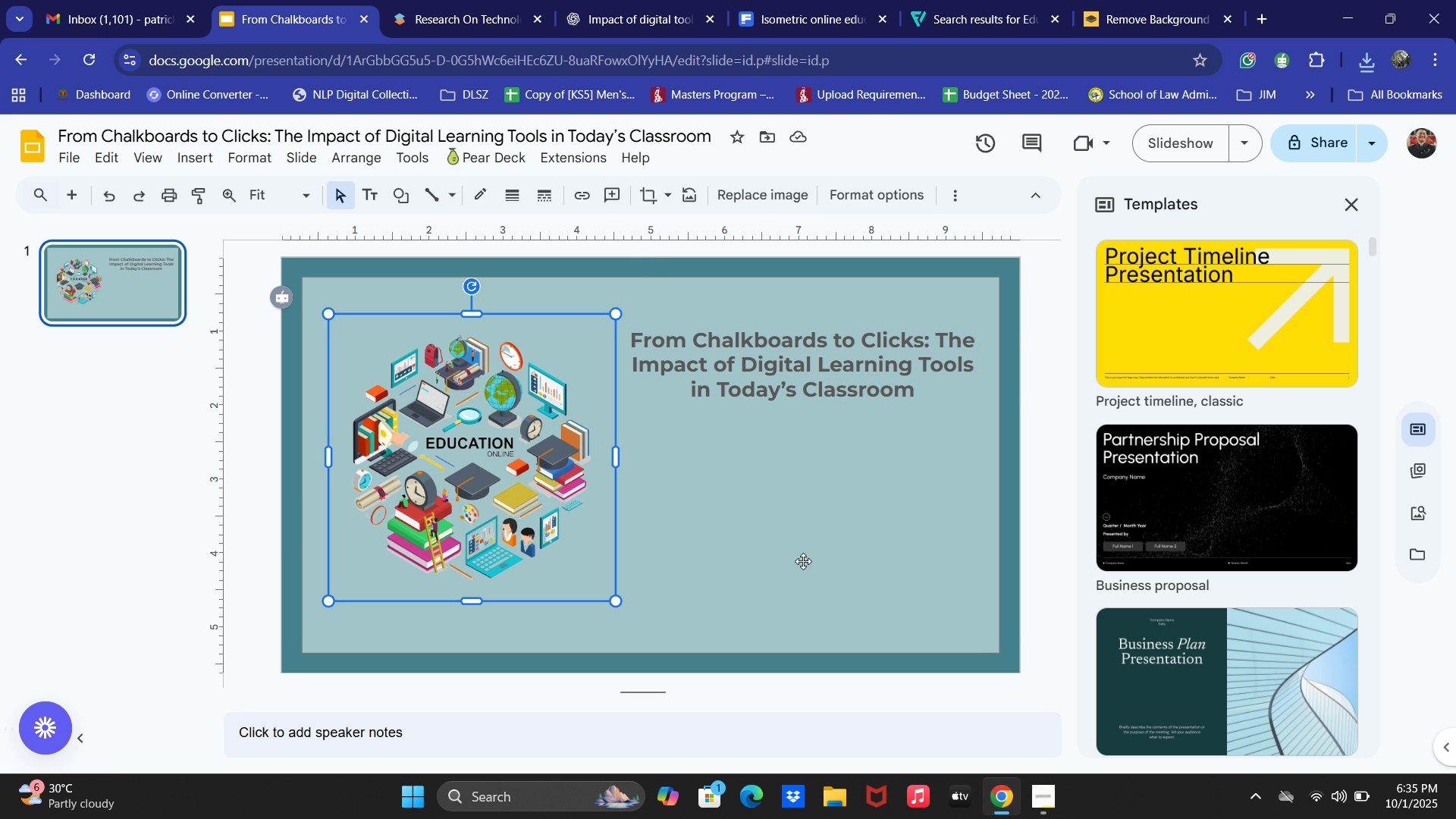 
left_click([803, 560])
 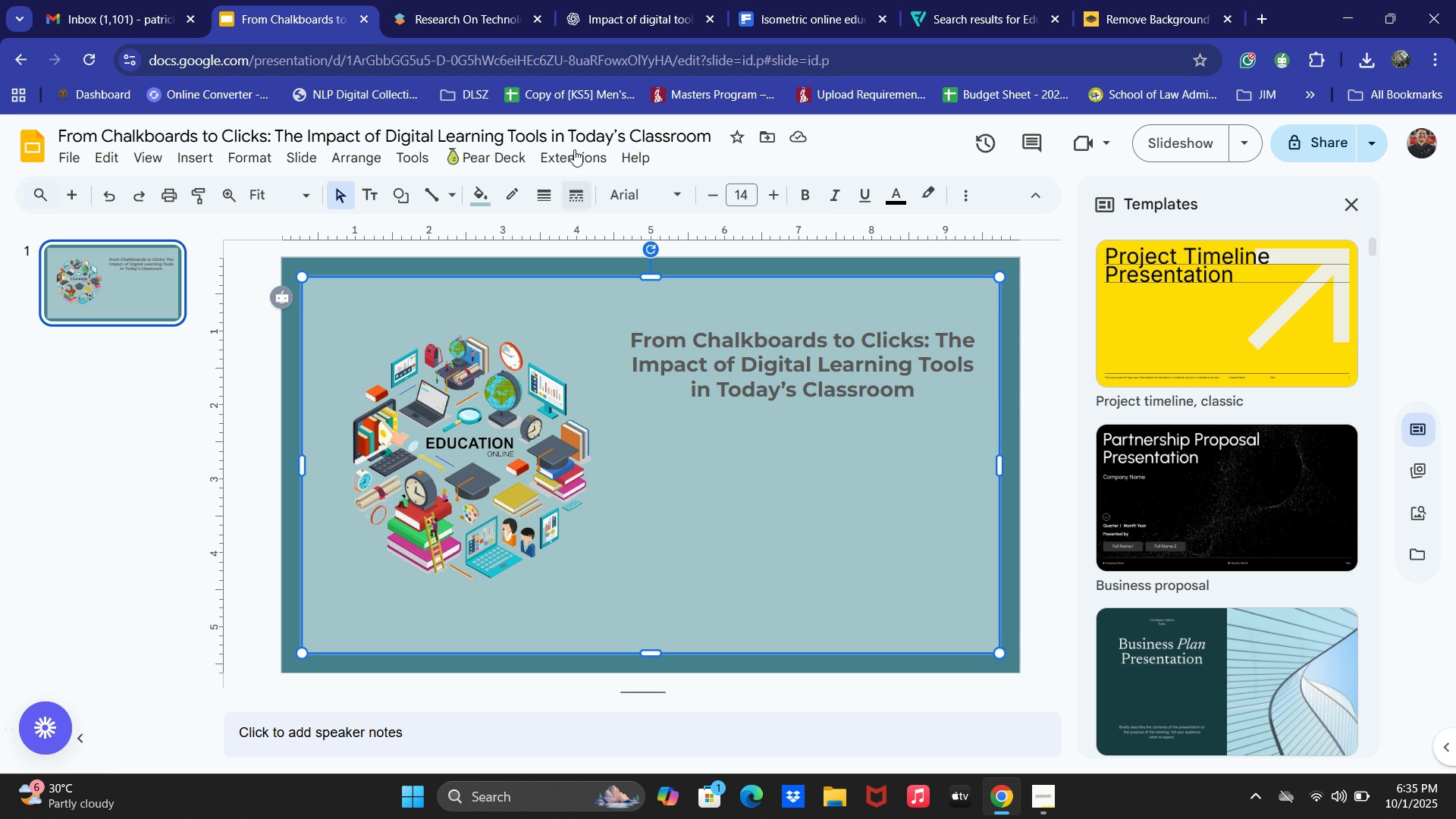 
wait(6.1)
 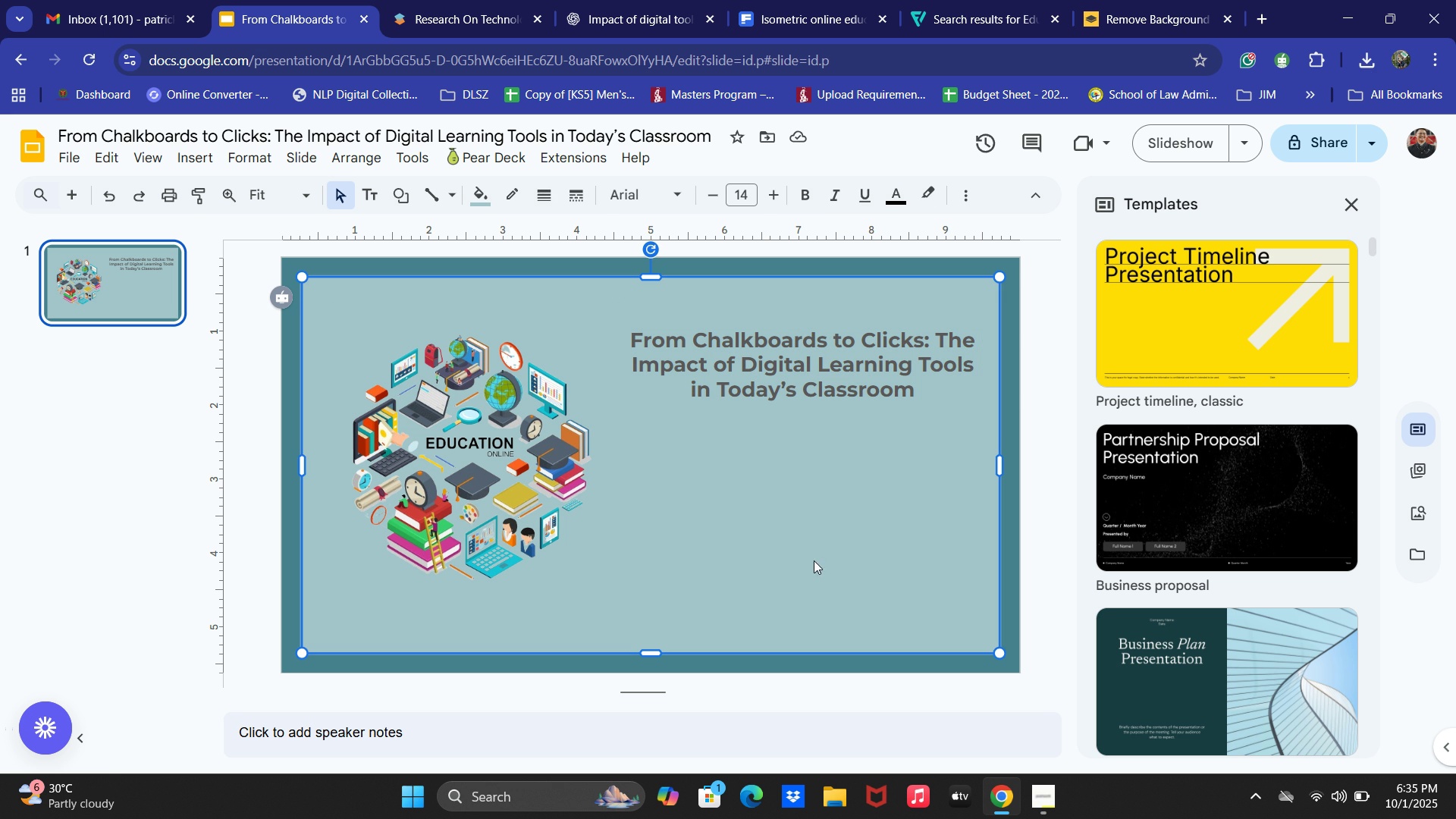 
key(Alt+AltLeft)
 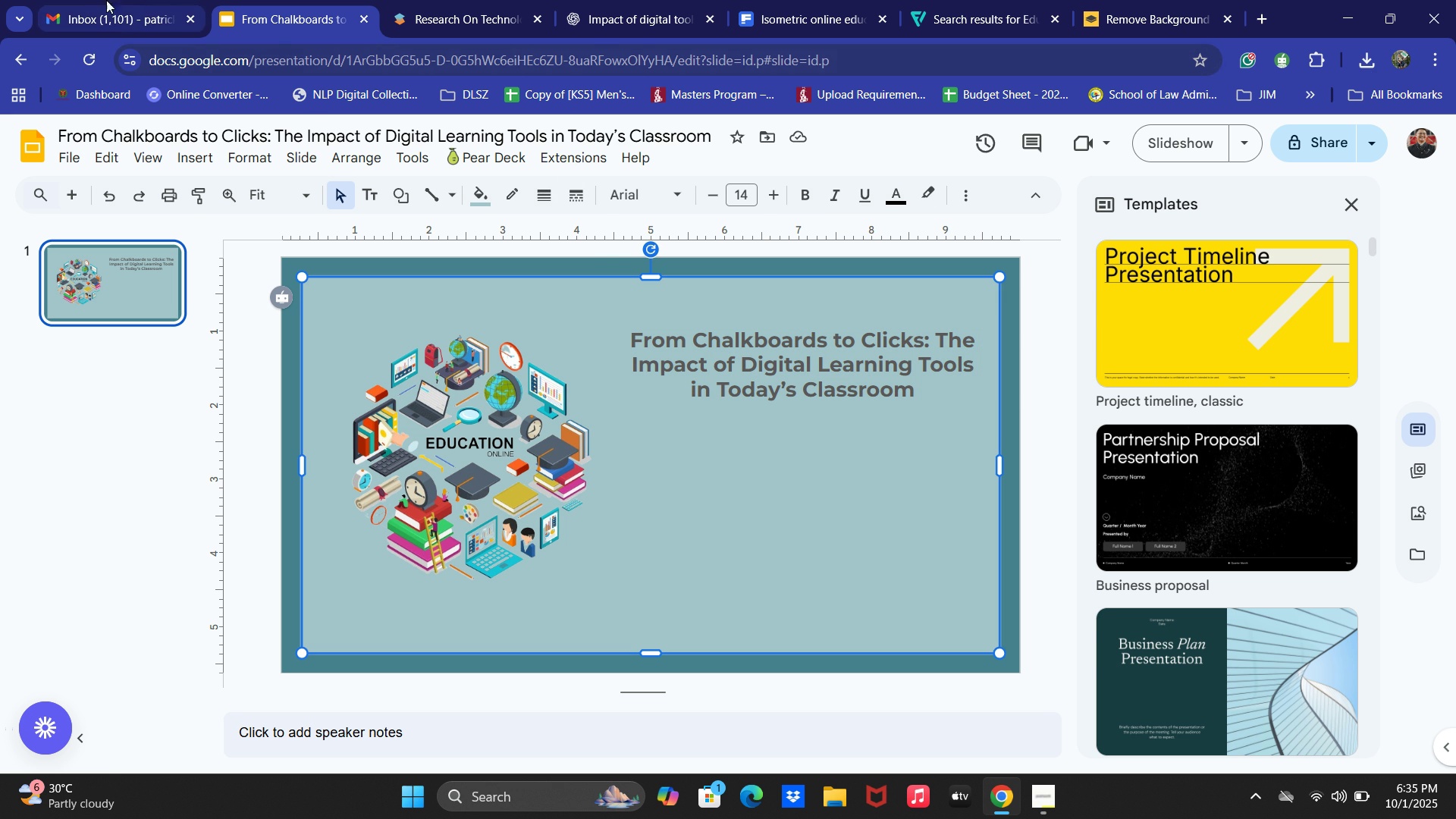 
key(Alt+Tab)